 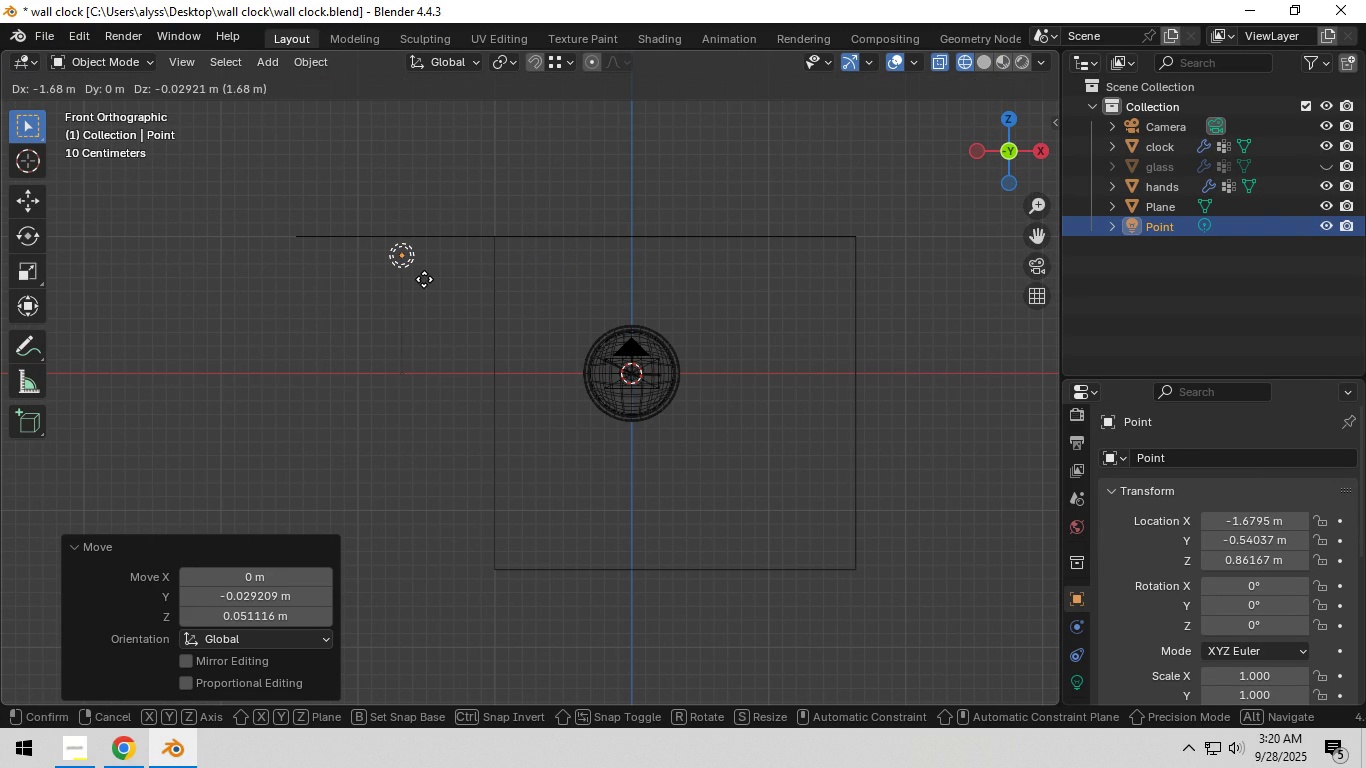 
left_click([425, 274])
 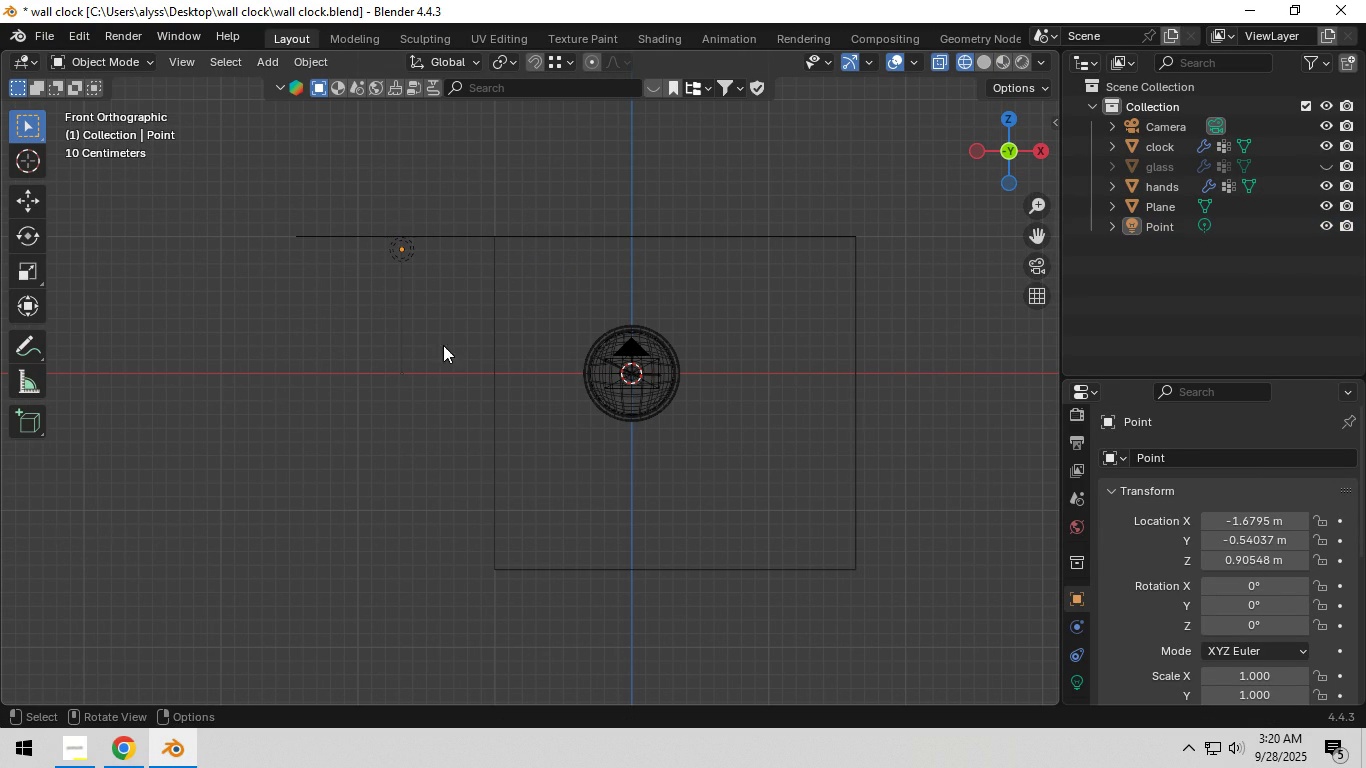 
left_click([443, 345])
 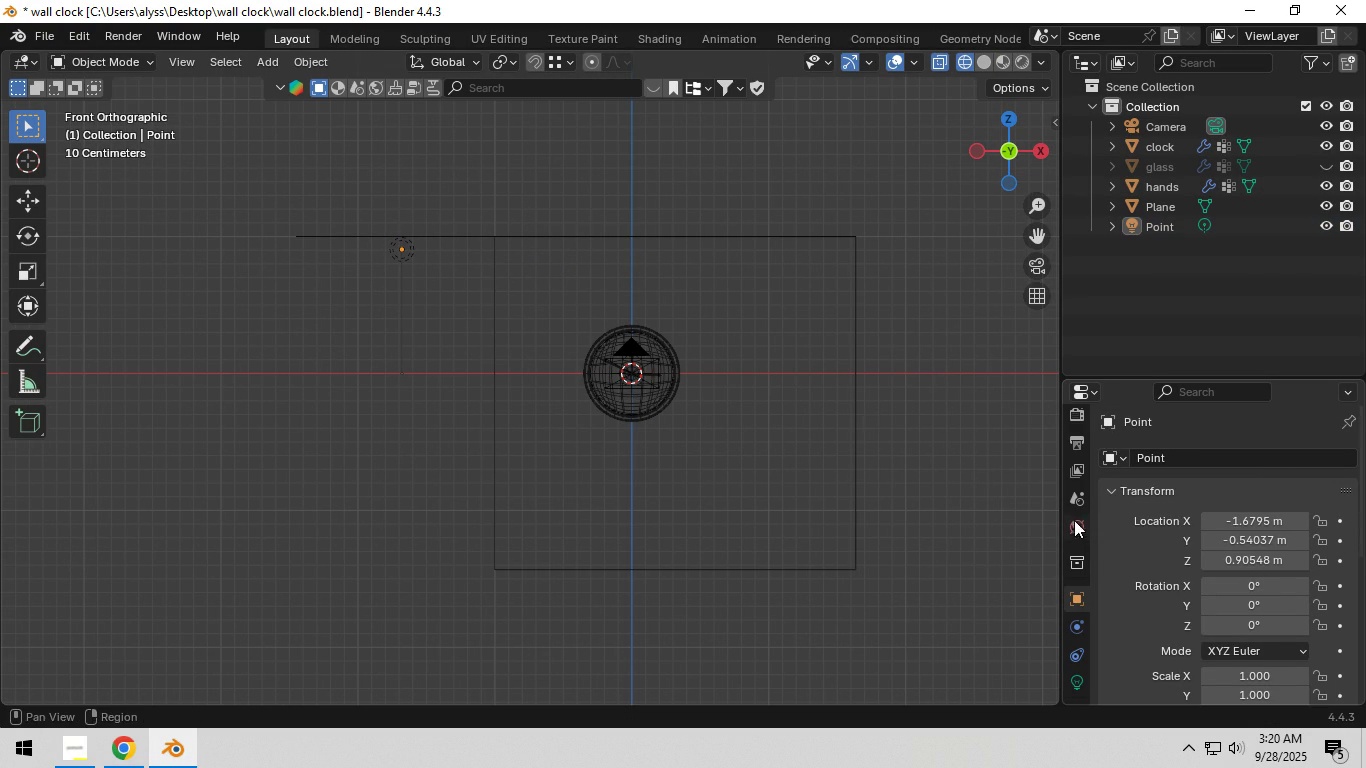 
left_click([1072, 518])
 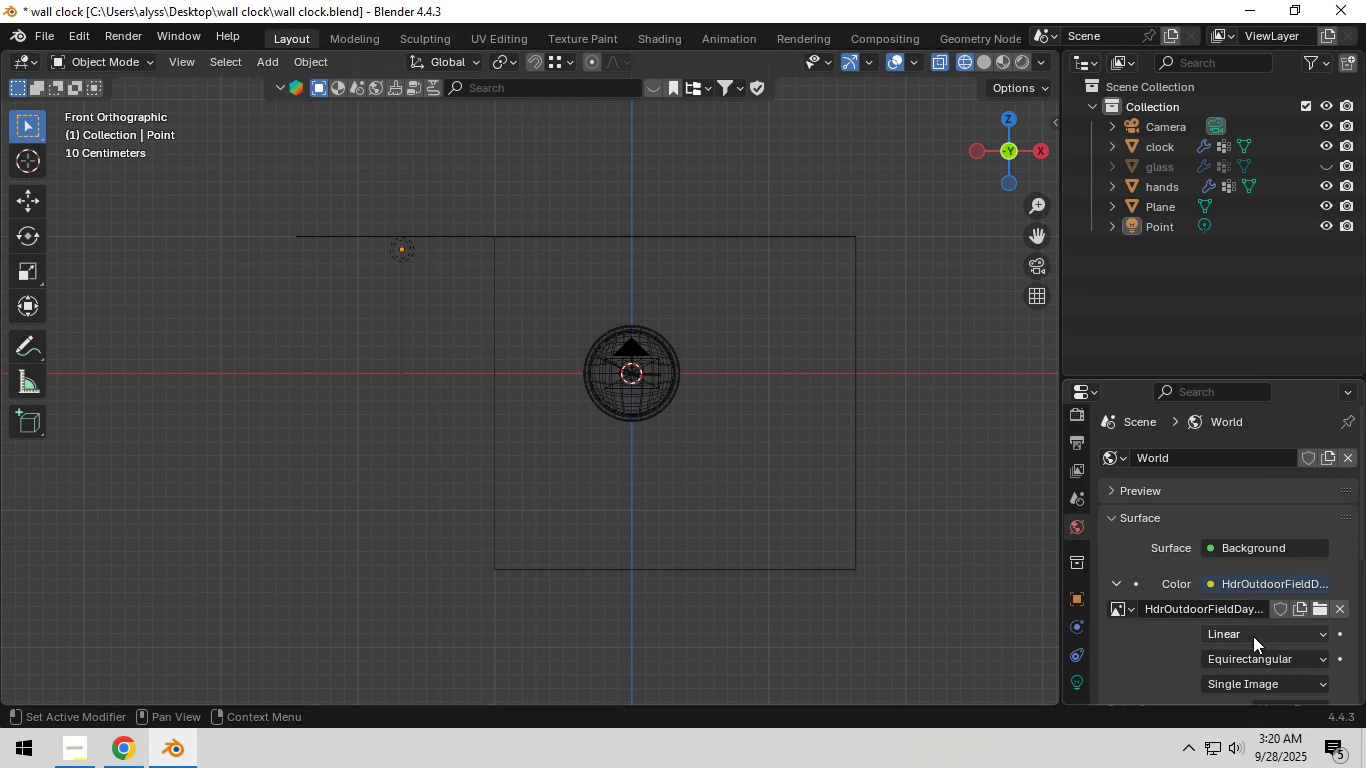 
scroll: coordinate [1256, 640], scroll_direction: down, amount: 4.0
 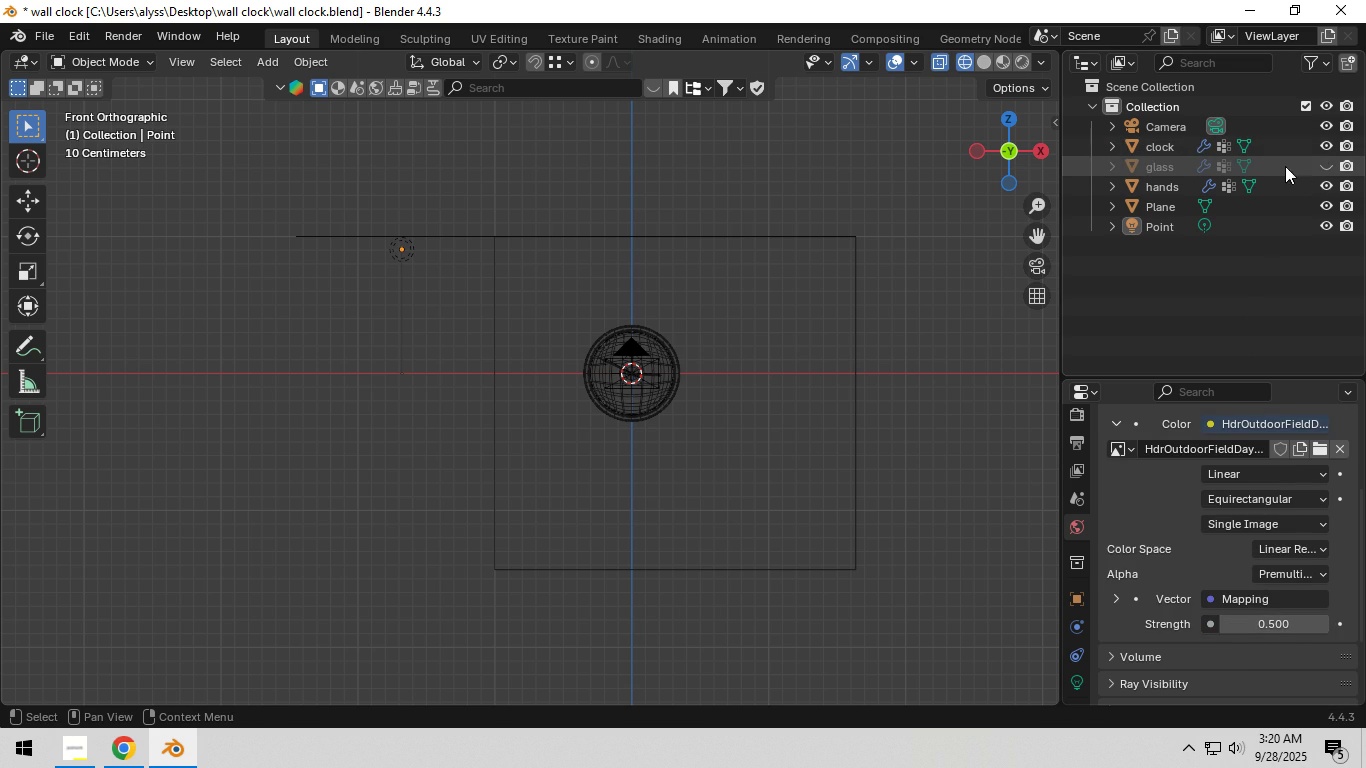 
left_click([1327, 185])
 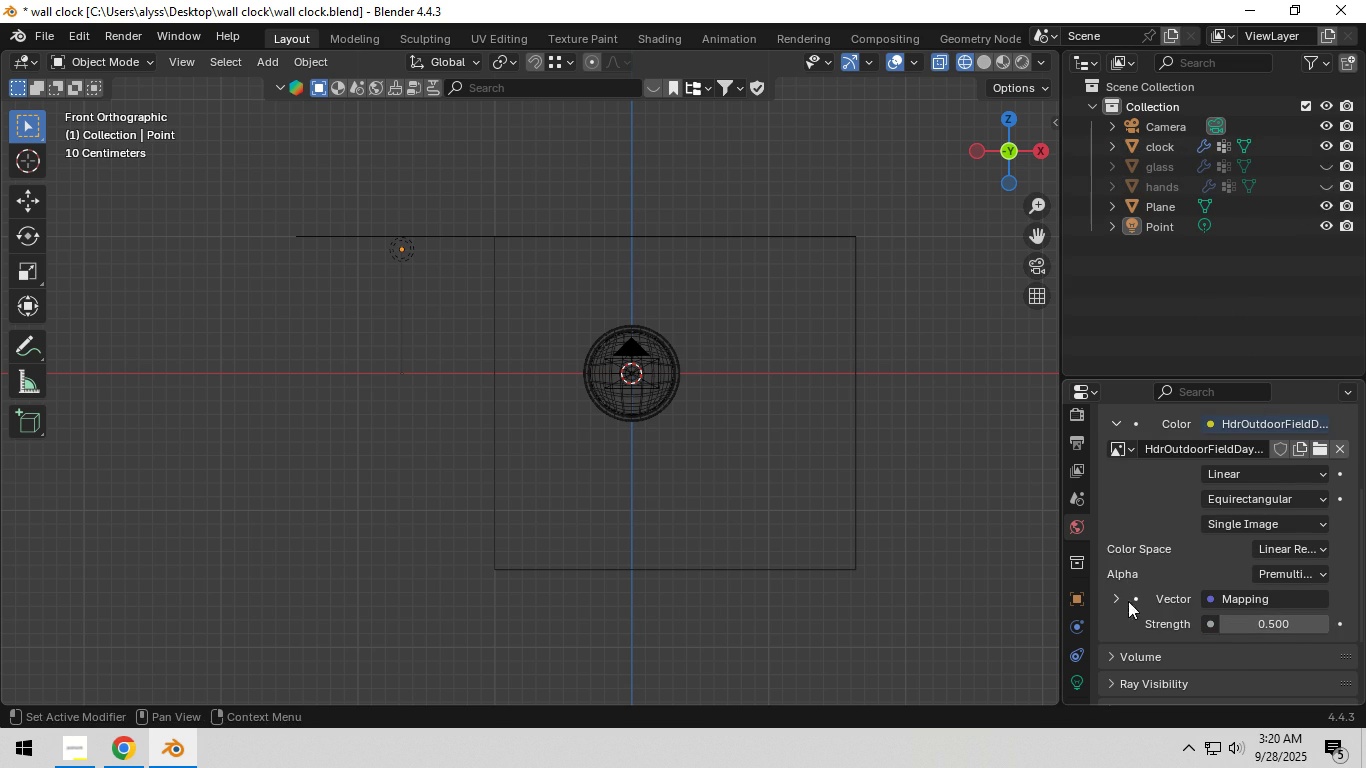 
key(Z)
 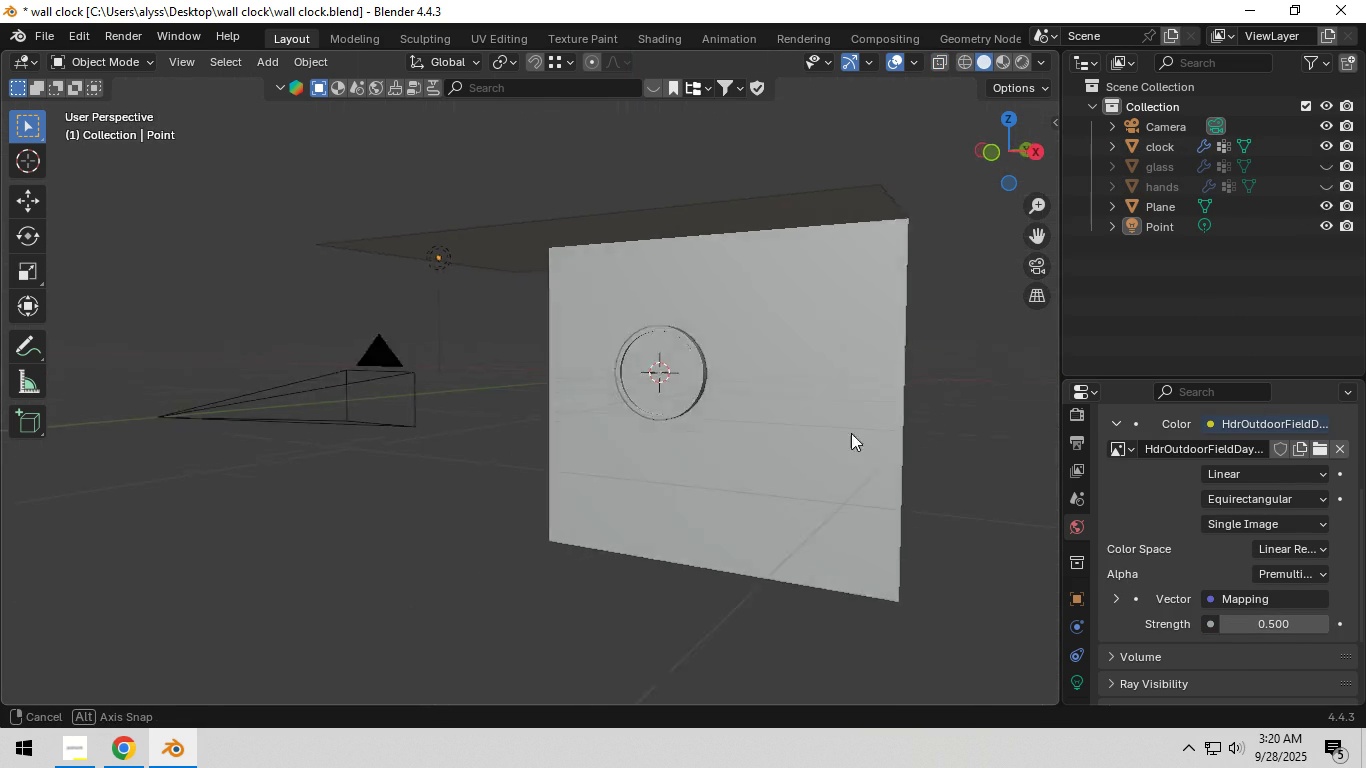 
scroll: coordinate [831, 436], scroll_direction: up, amount: 3.0